 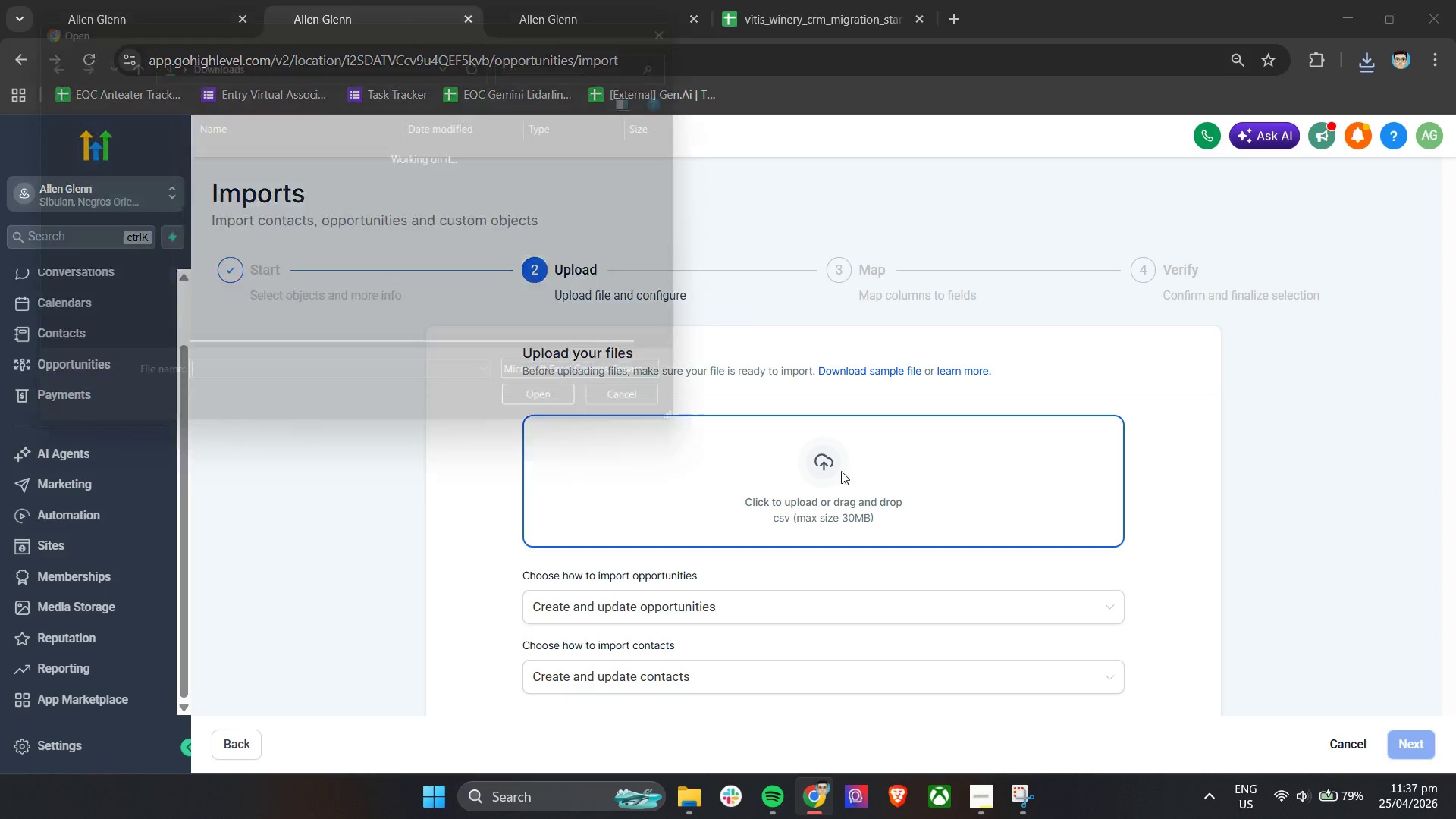 
left_click([357, 174])
 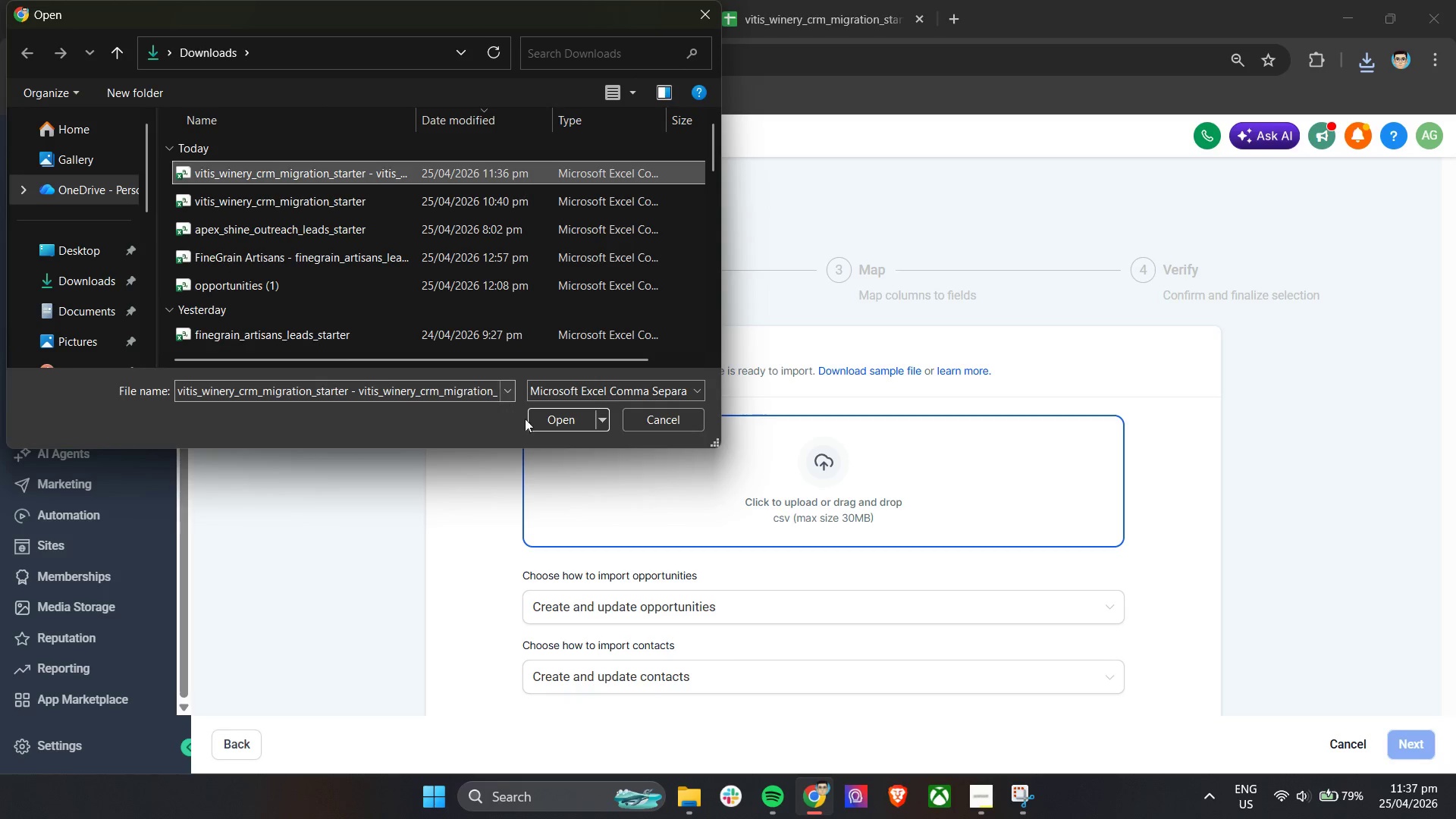 
left_click([551, 421])
 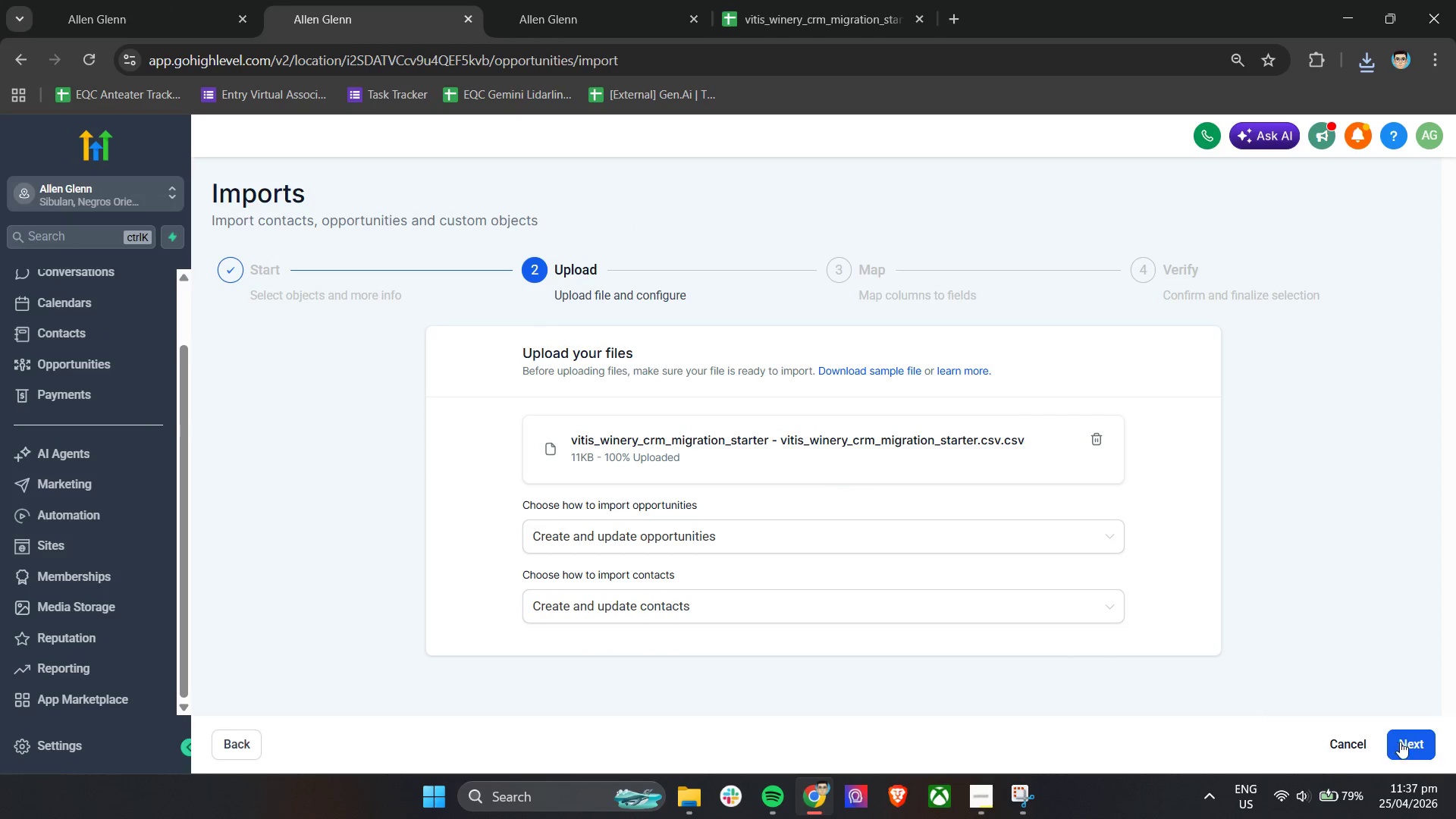 
left_click([1404, 743])
 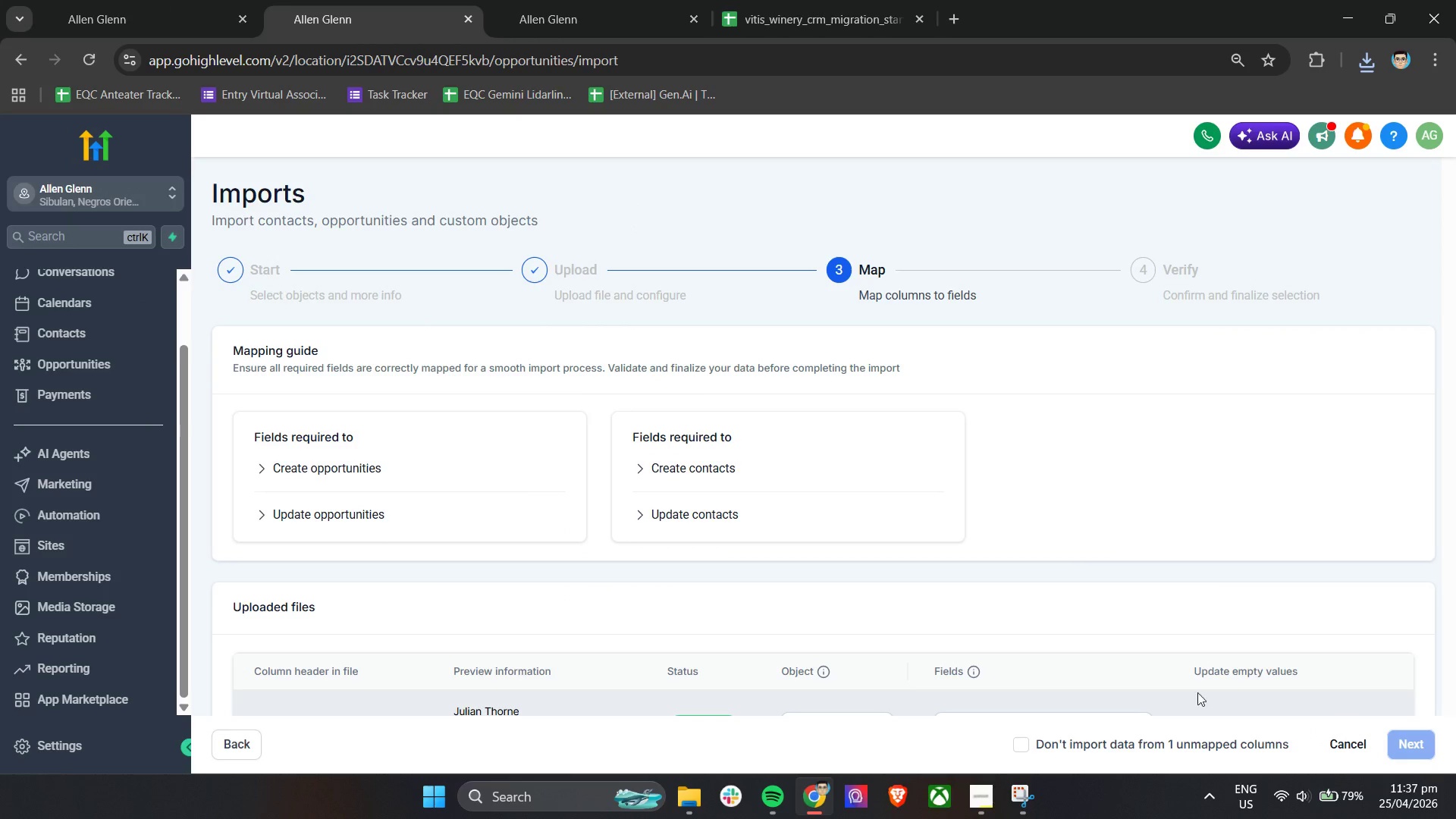 
scroll: coordinate [777, 558], scroll_direction: down, amount: 3.0
 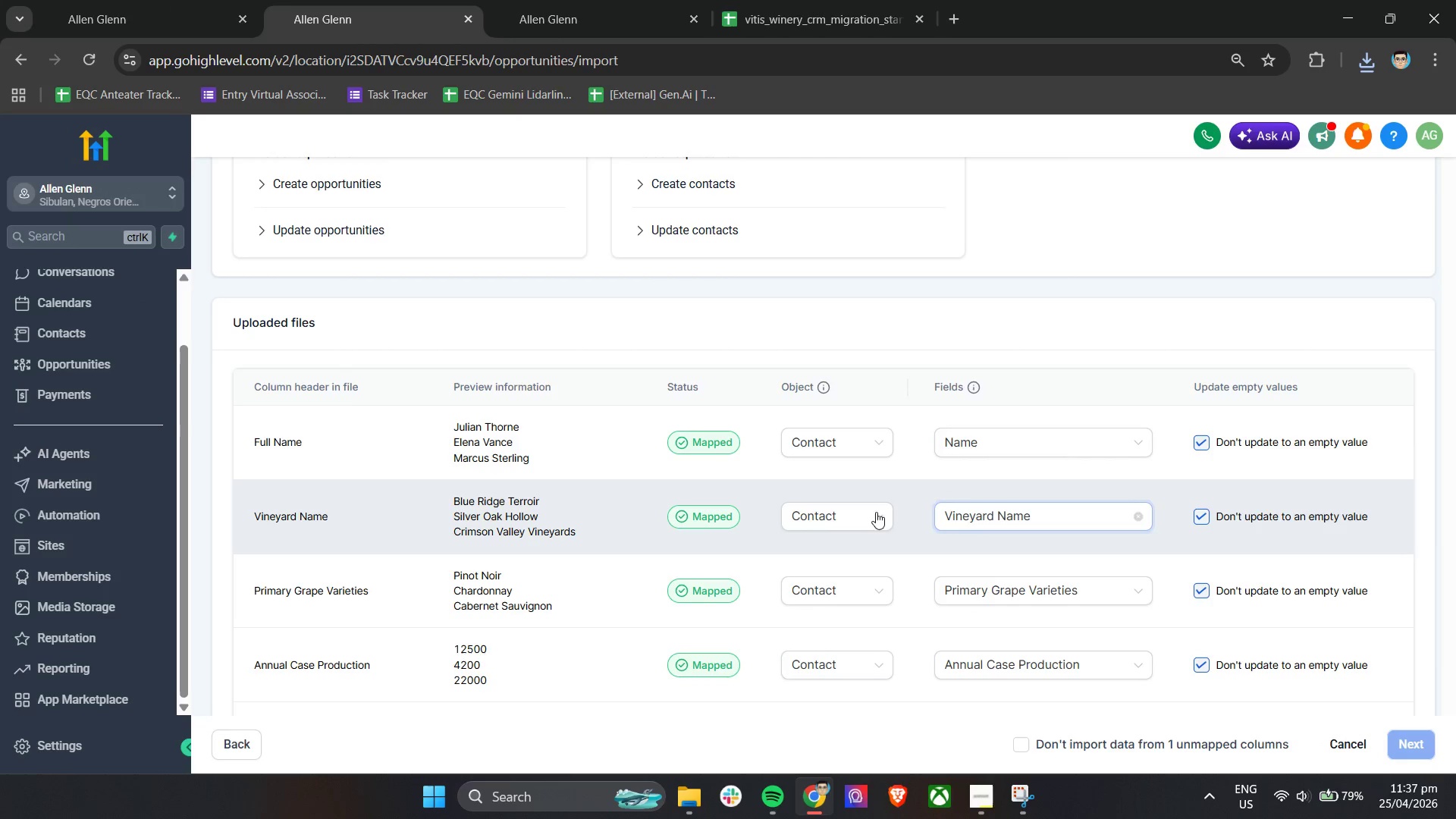 
left_click([1150, 277])
 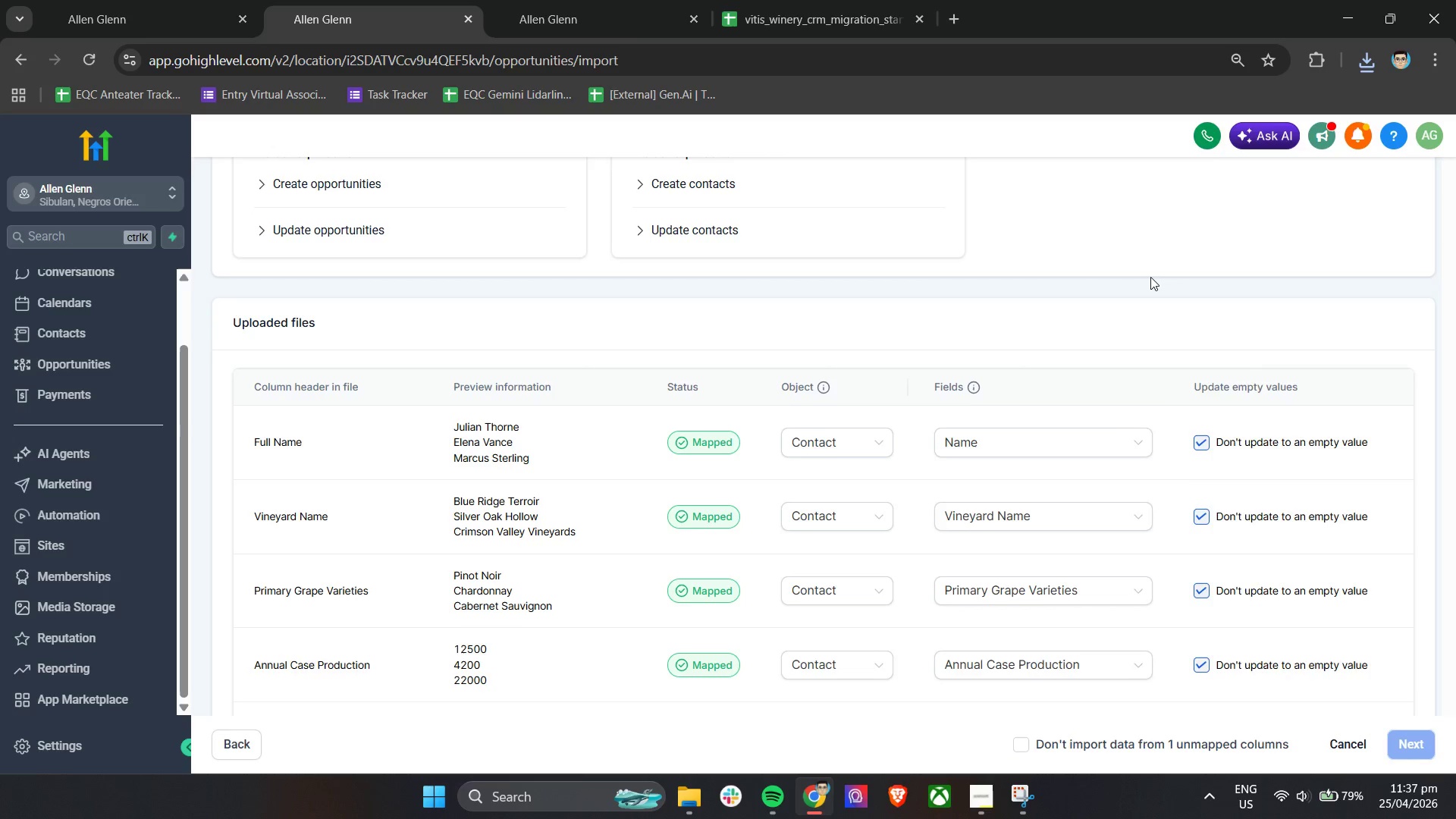 
scroll: coordinate [1043, 428], scroll_direction: down, amount: 7.0
 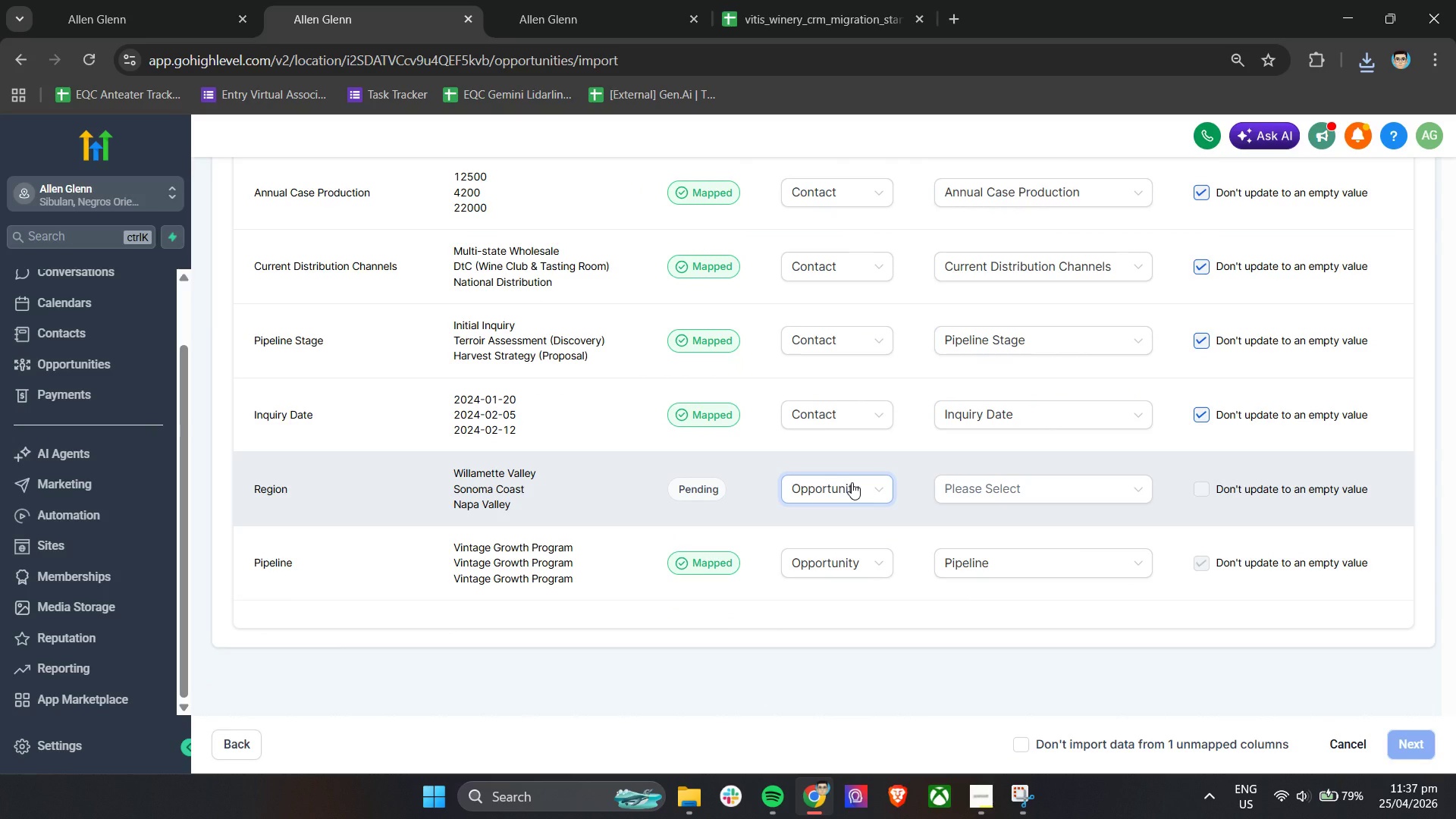 
left_click([852, 482])
 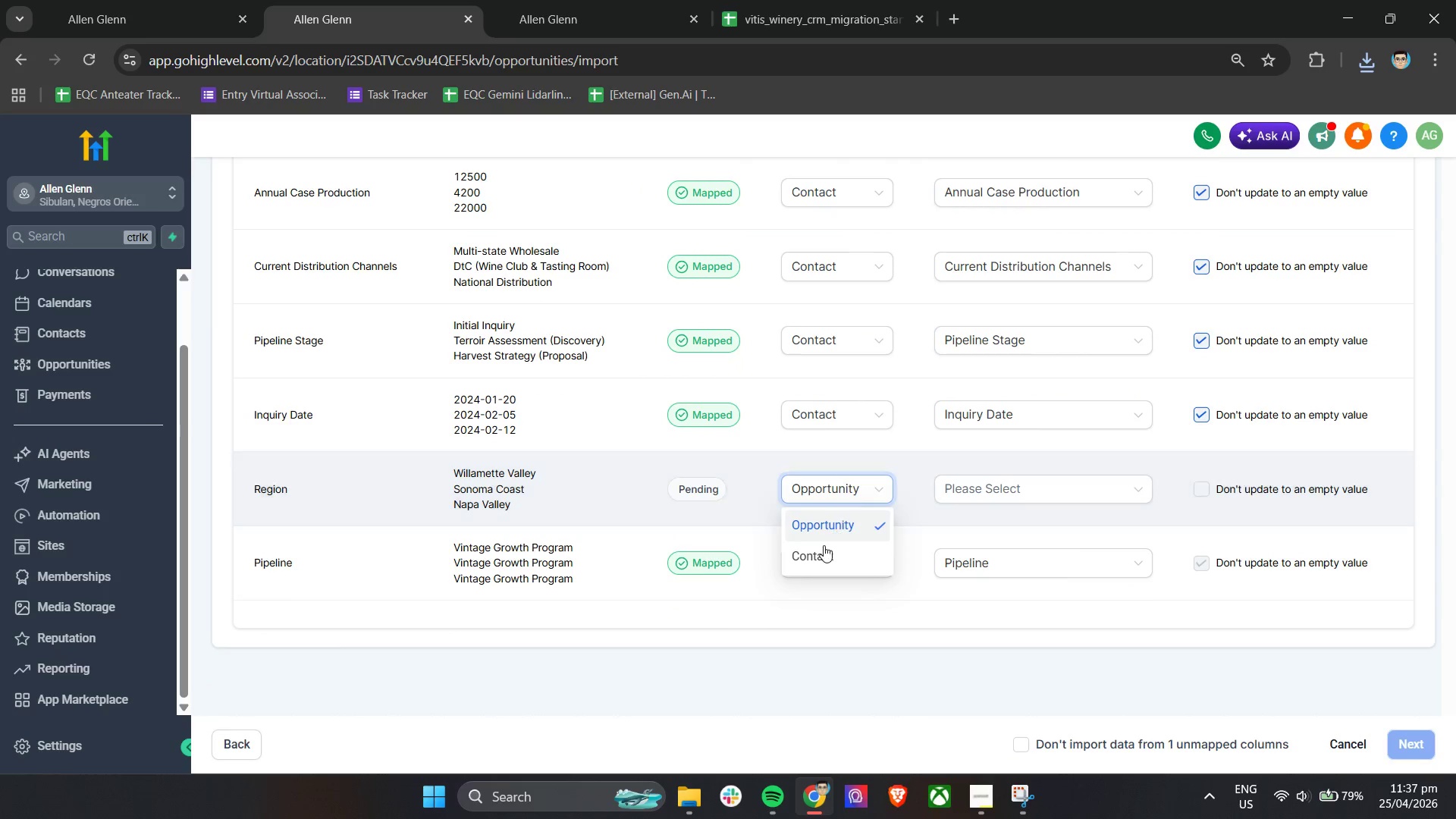 
left_click([822, 549])
 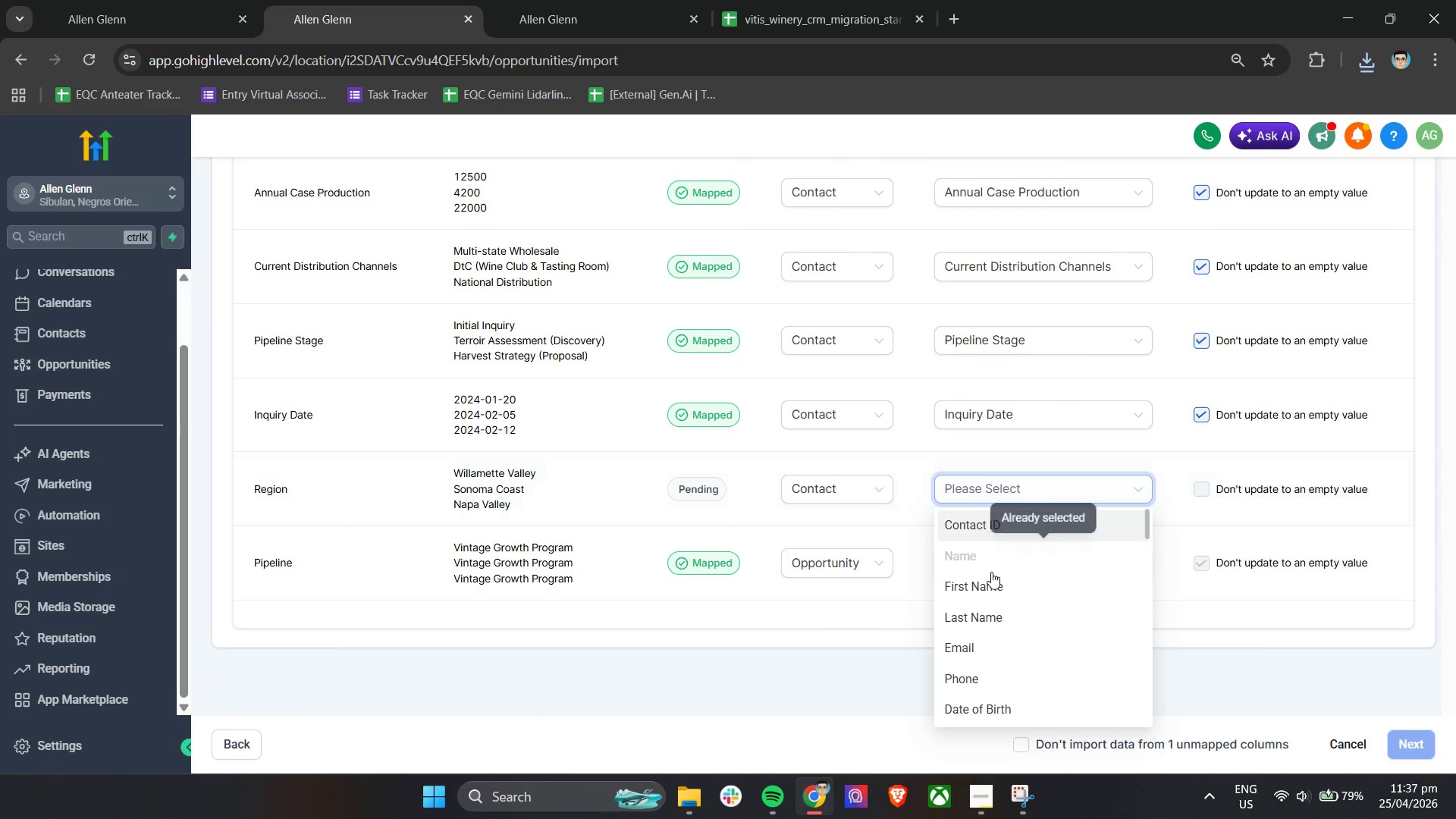 
scroll: coordinate [996, 649], scroll_direction: down, amount: 4.0
 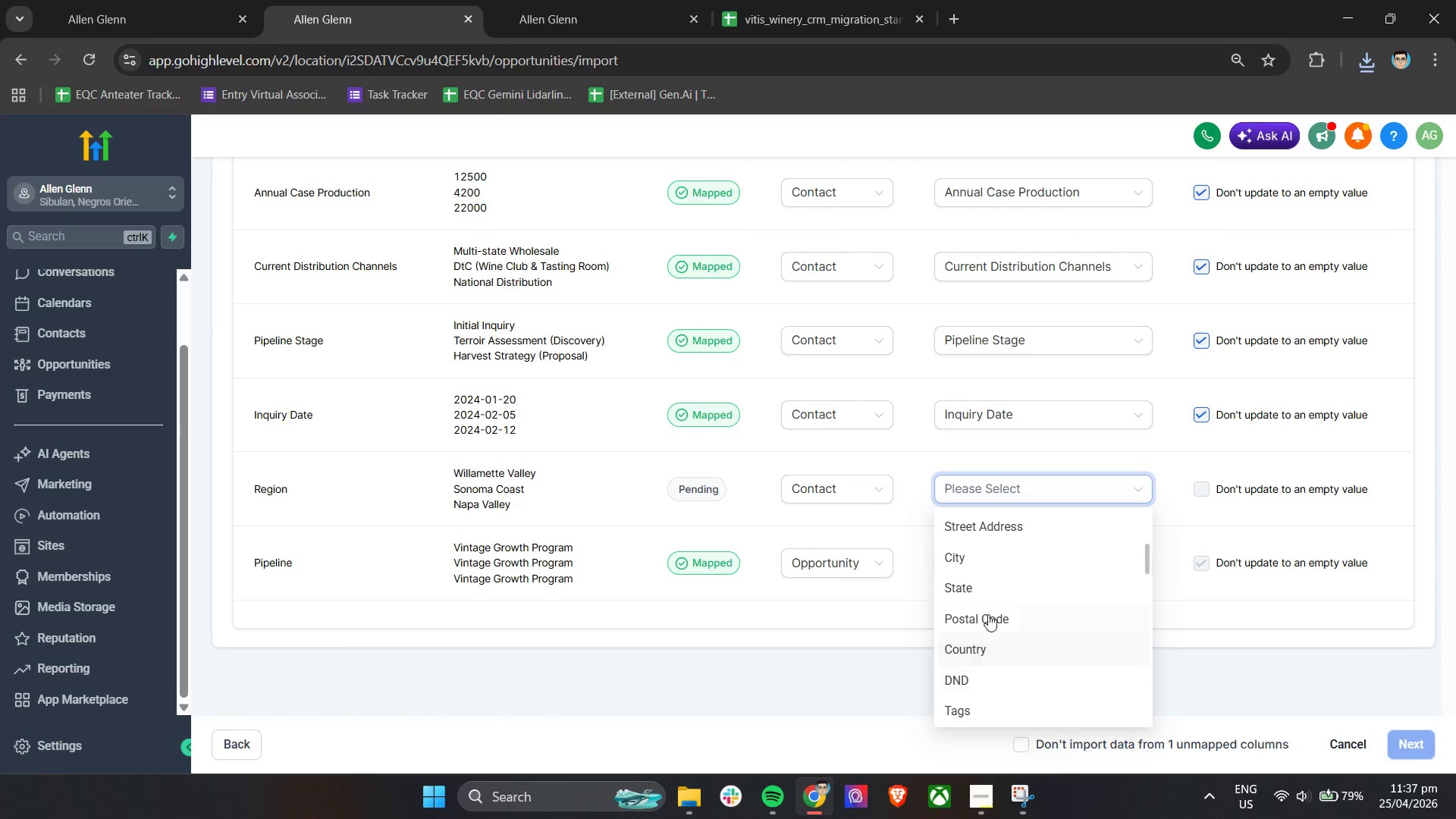 
left_click([989, 595])
 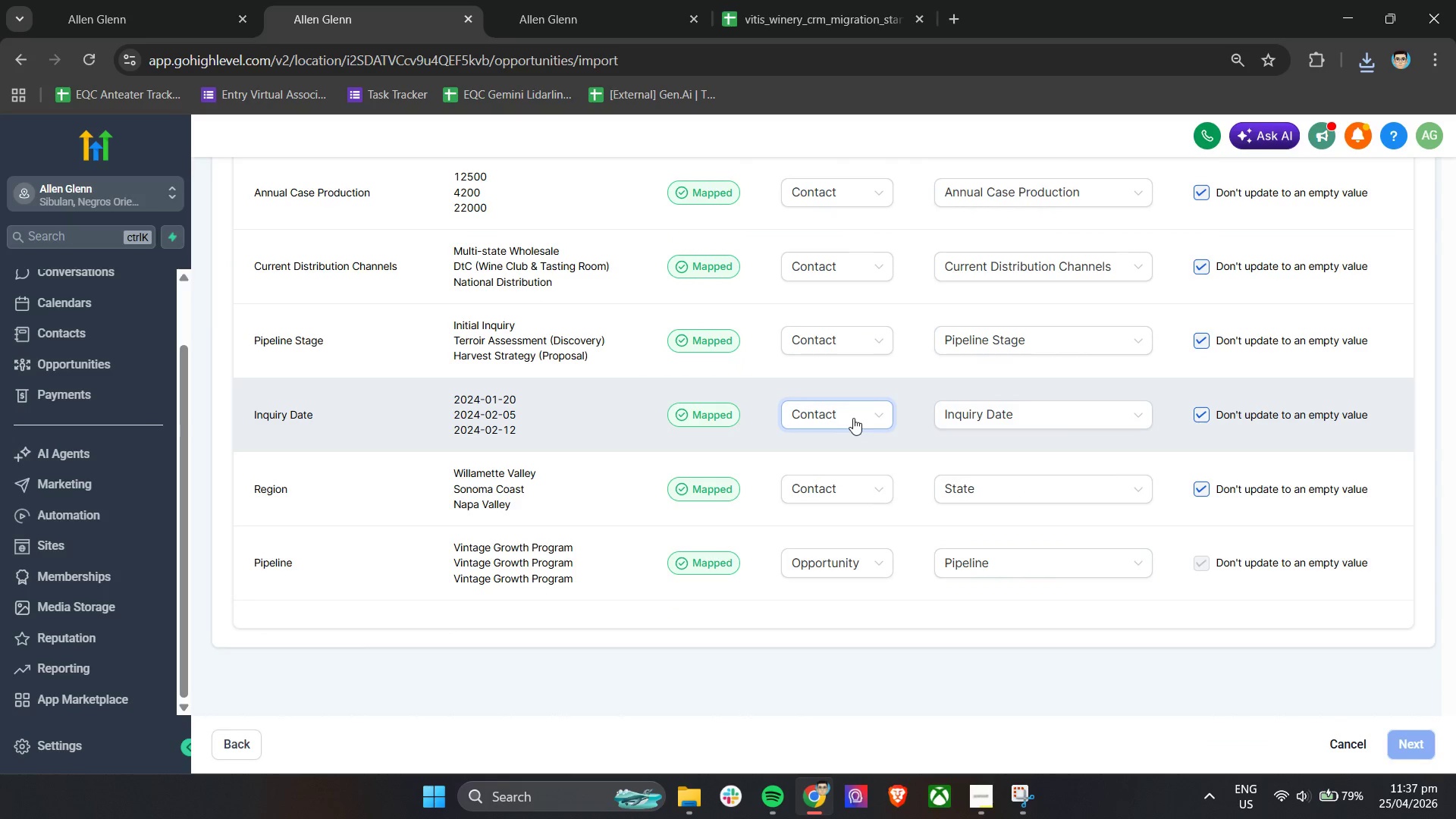 
scroll: coordinate [855, 537], scroll_direction: up, amount: 1.0
 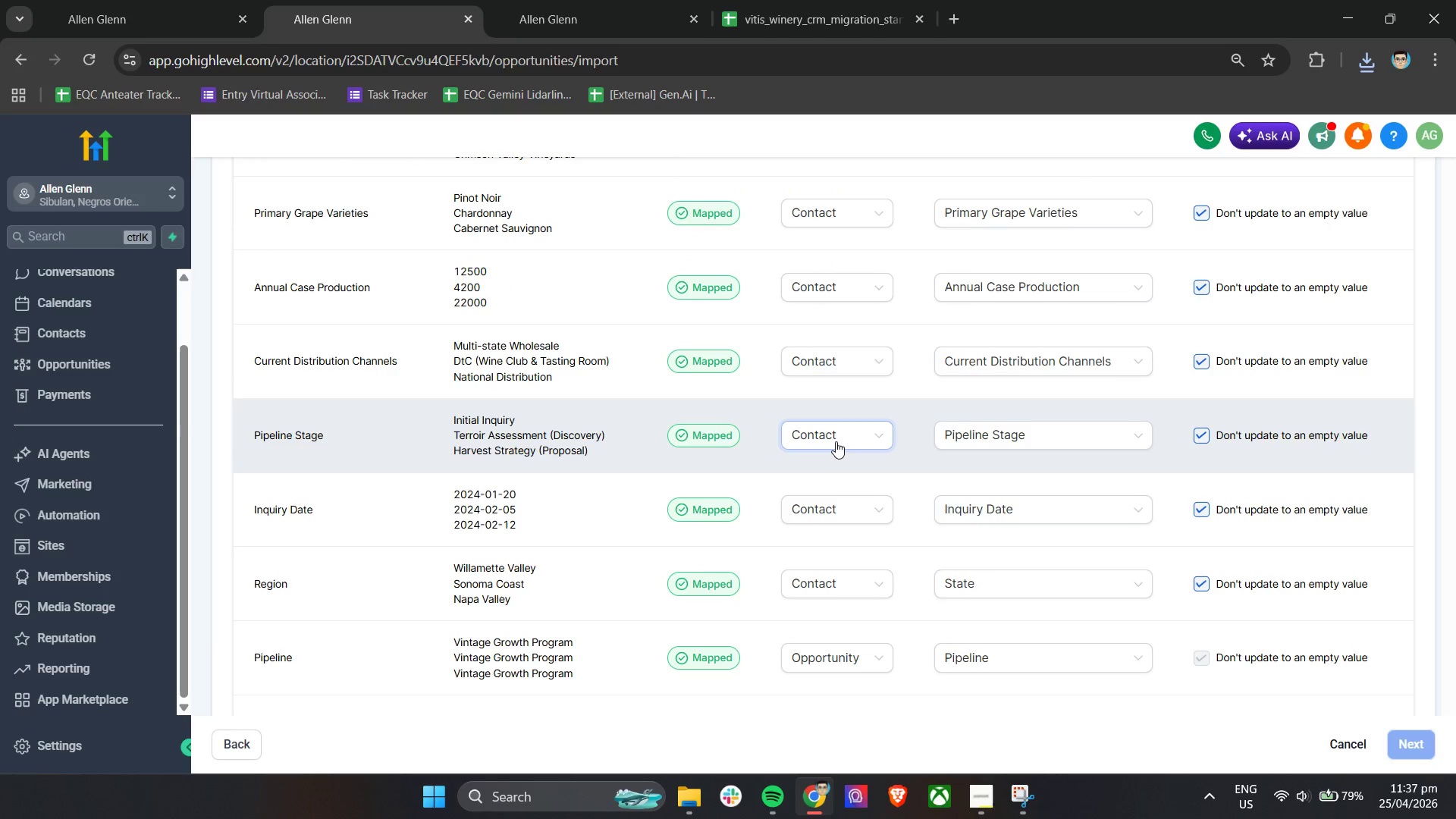 
left_click([834, 433])
 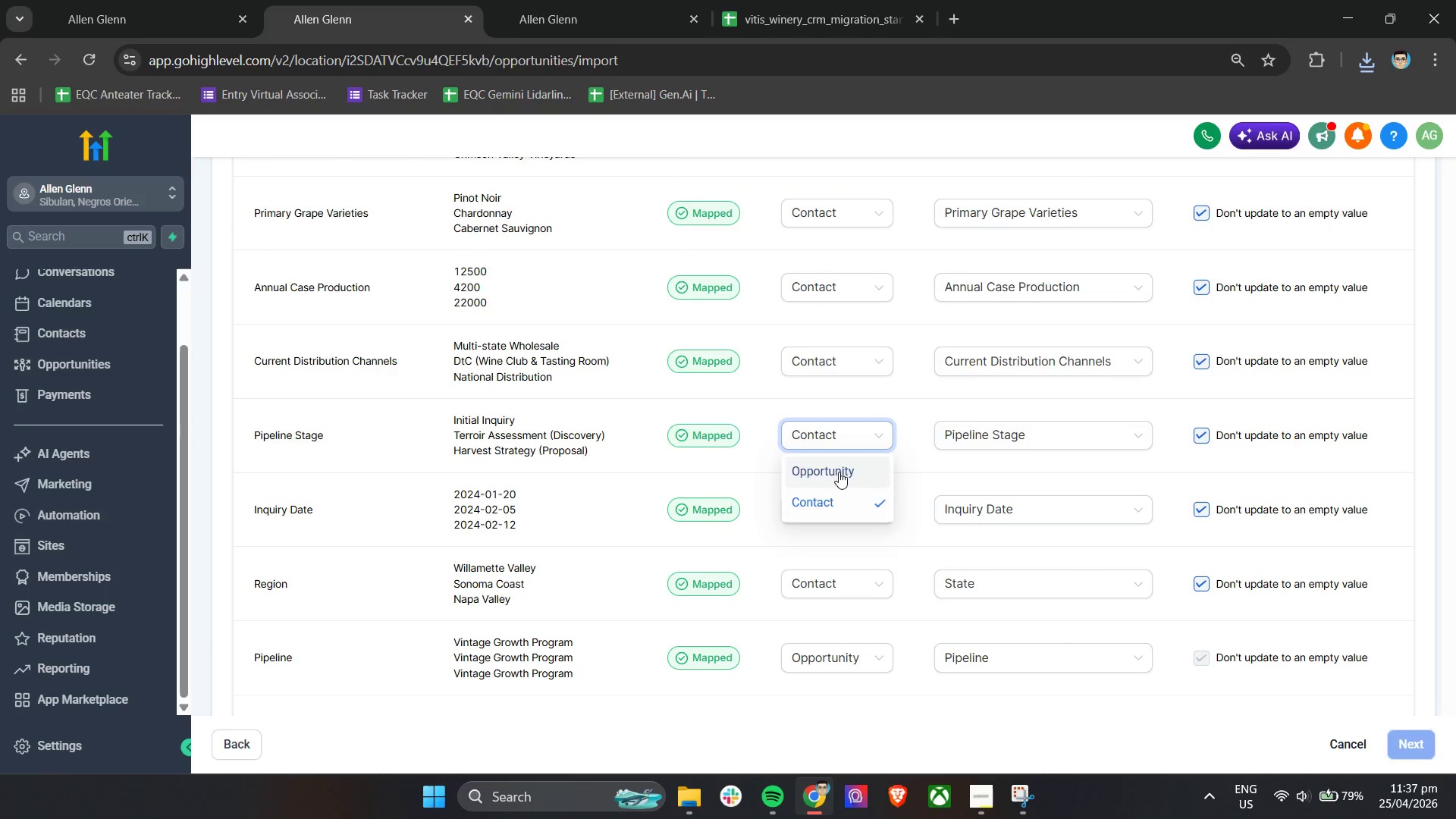 
double_click([971, 415])
 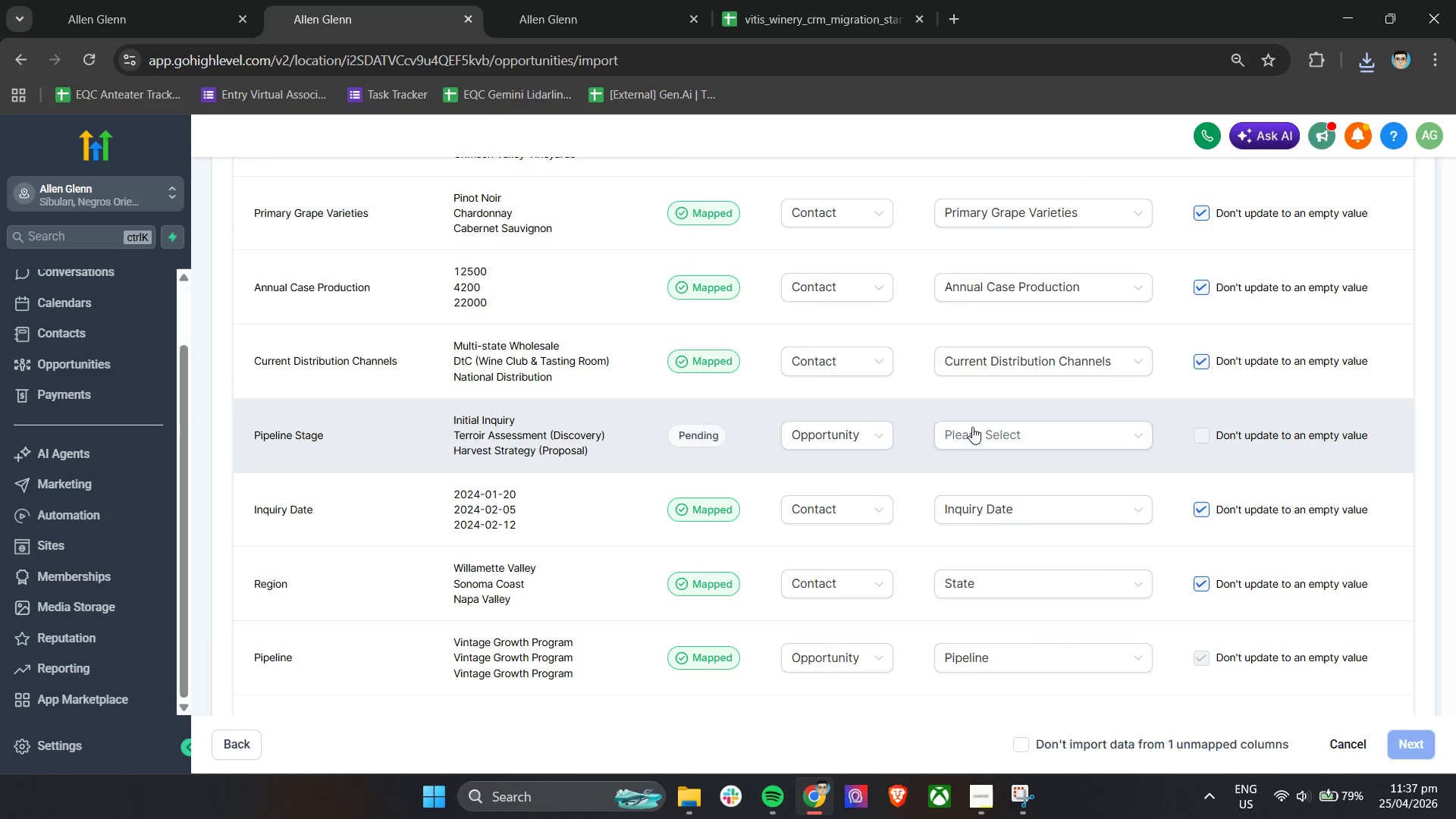 
triple_click([972, 427])
 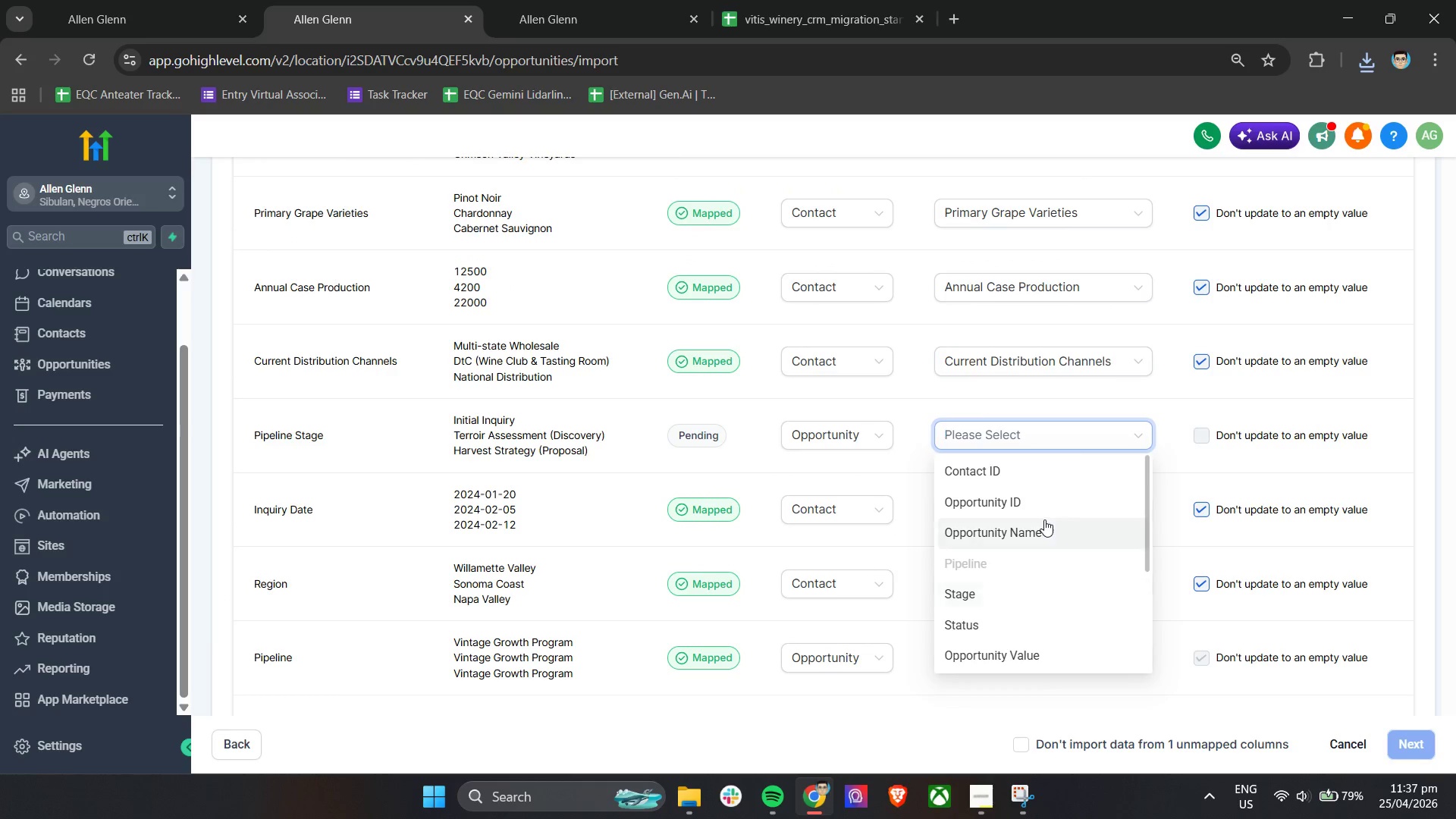 
left_click([1012, 600])
 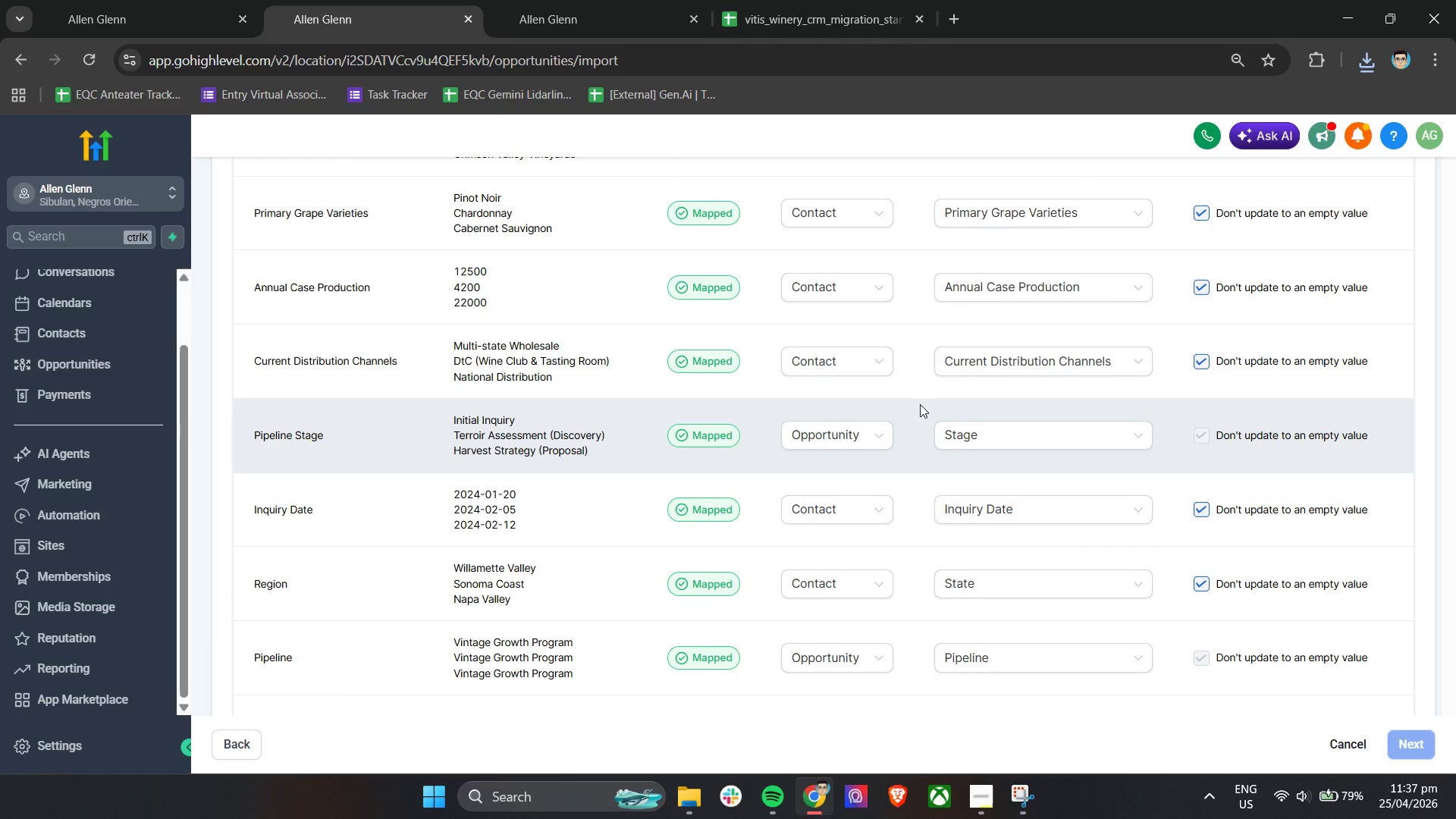 
left_click([918, 395])
 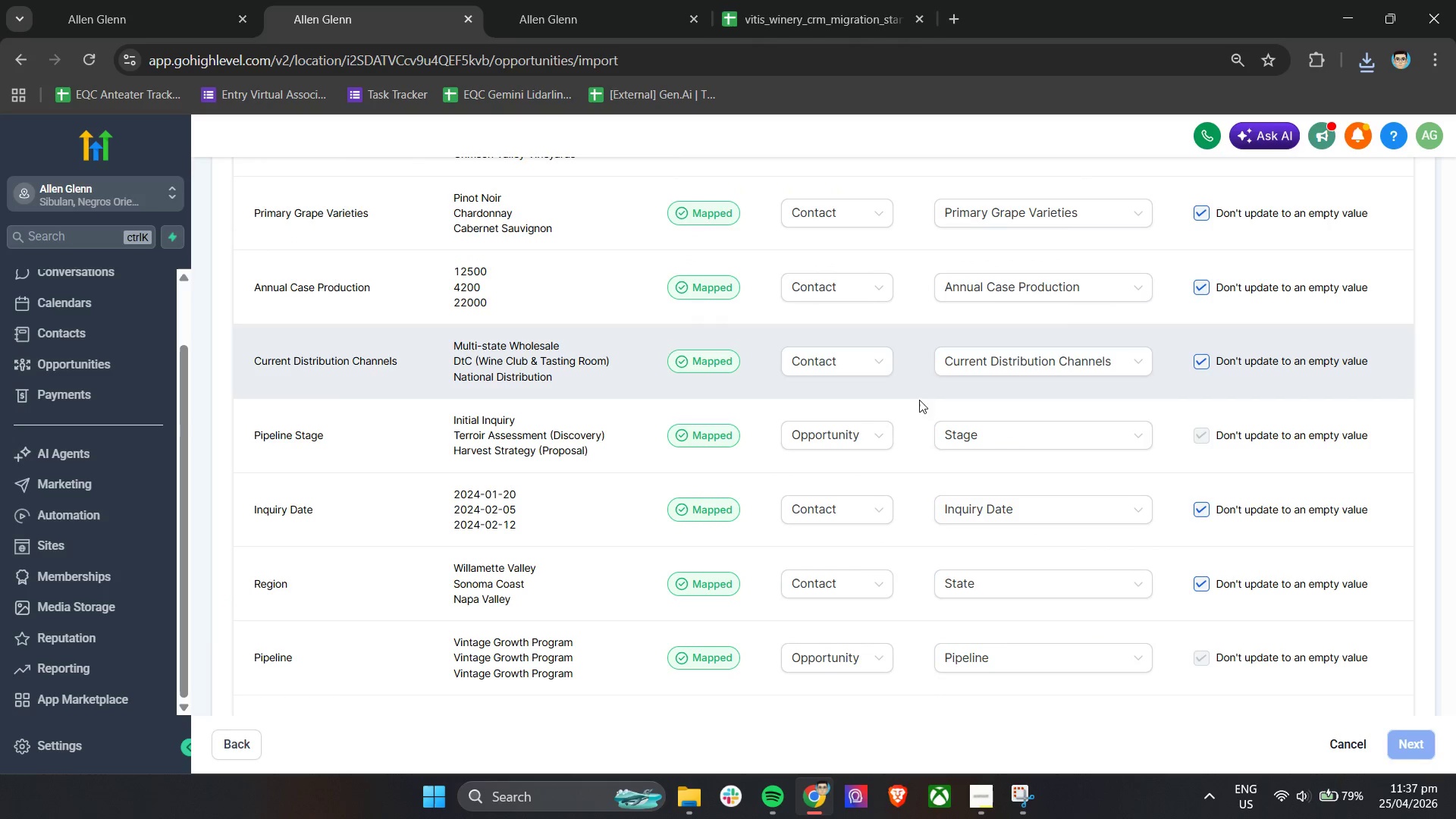 
scroll: coordinate [930, 425], scroll_direction: up, amount: 2.0
 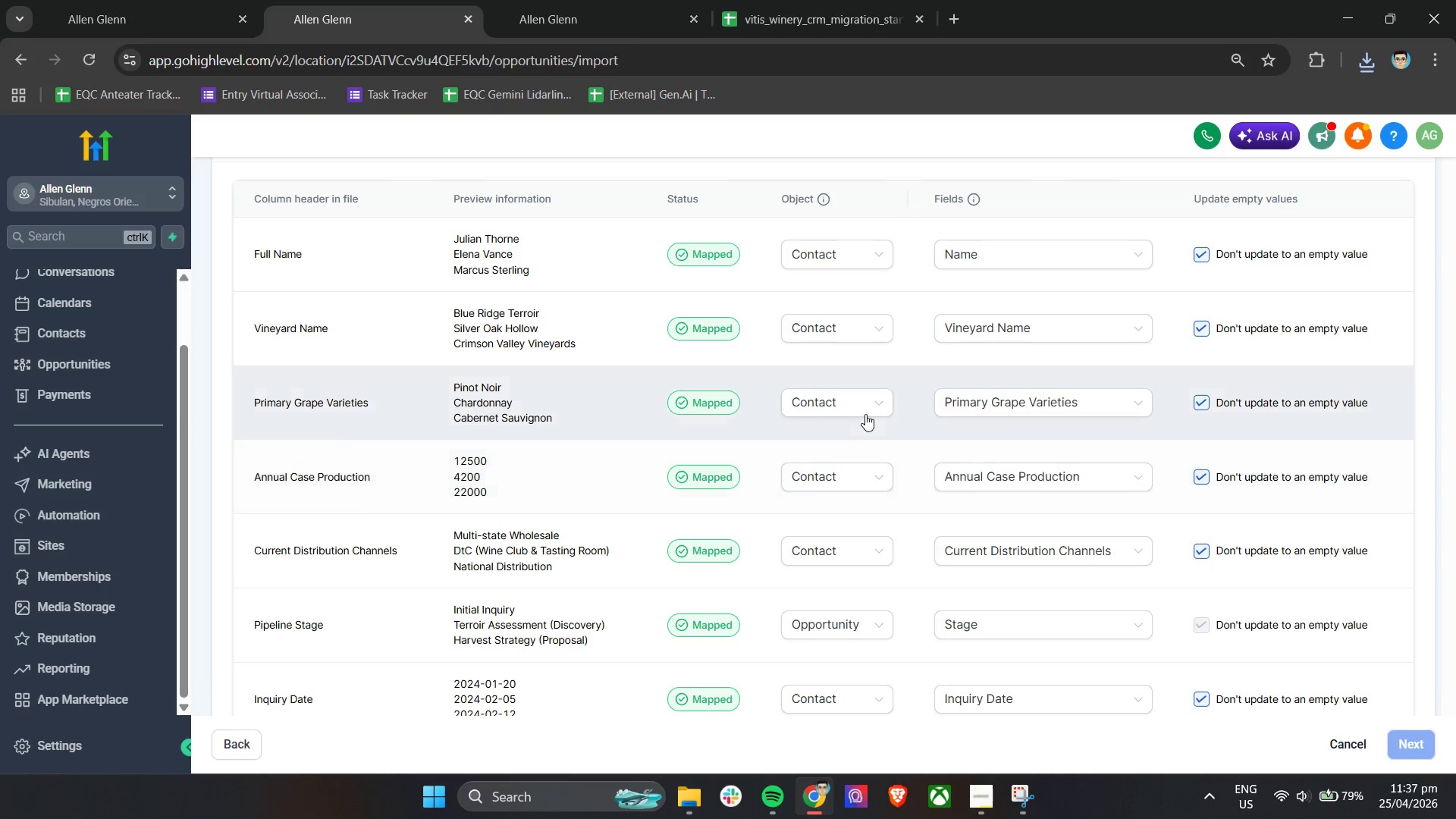 
scroll: coordinate [908, 539], scroll_direction: down, amount: 6.0
 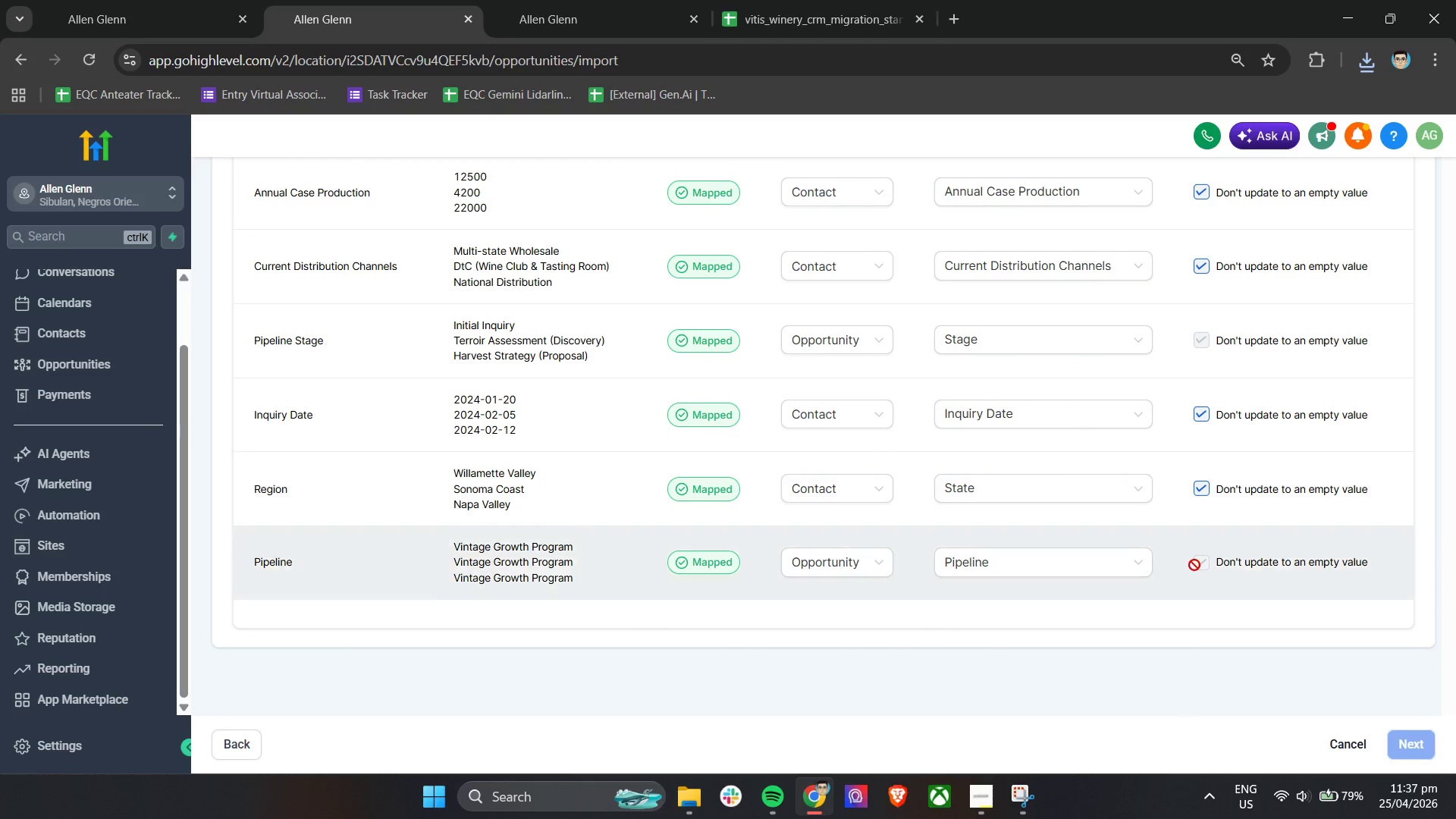 
scroll: coordinate [1051, 659], scroll_direction: up, amount: 6.0
 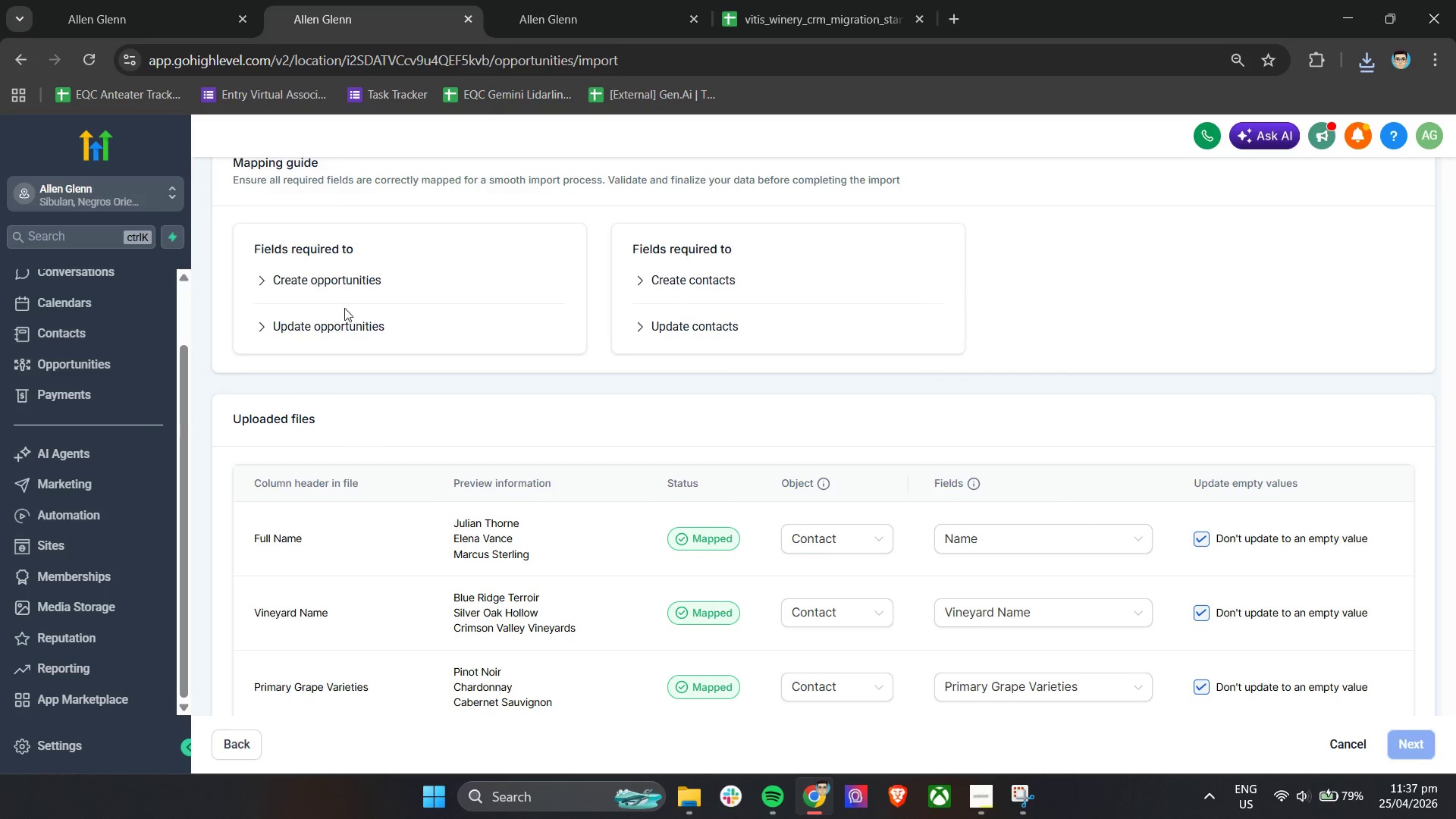 
left_click([332, 287])
 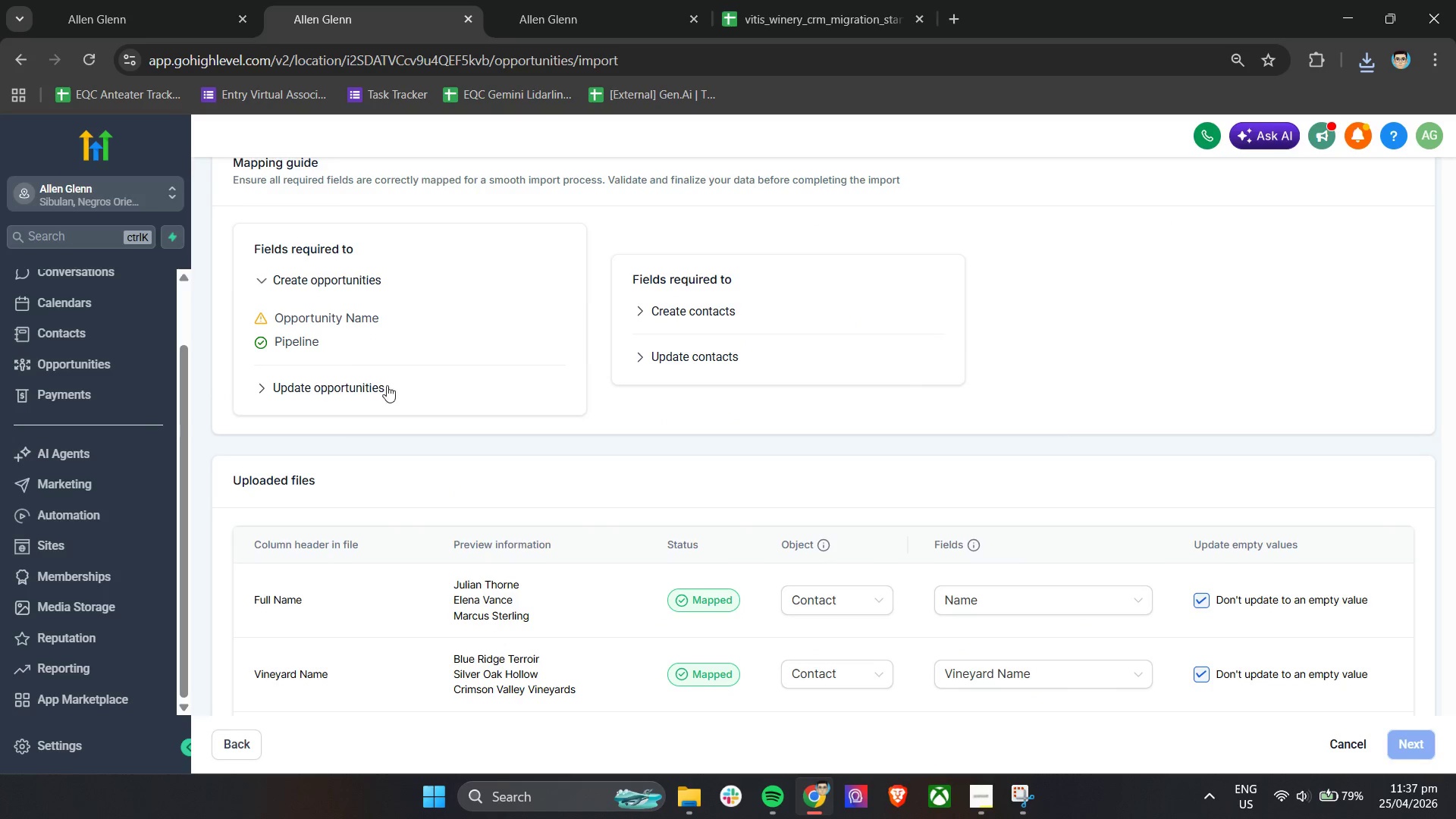 
left_click([378, 387])
 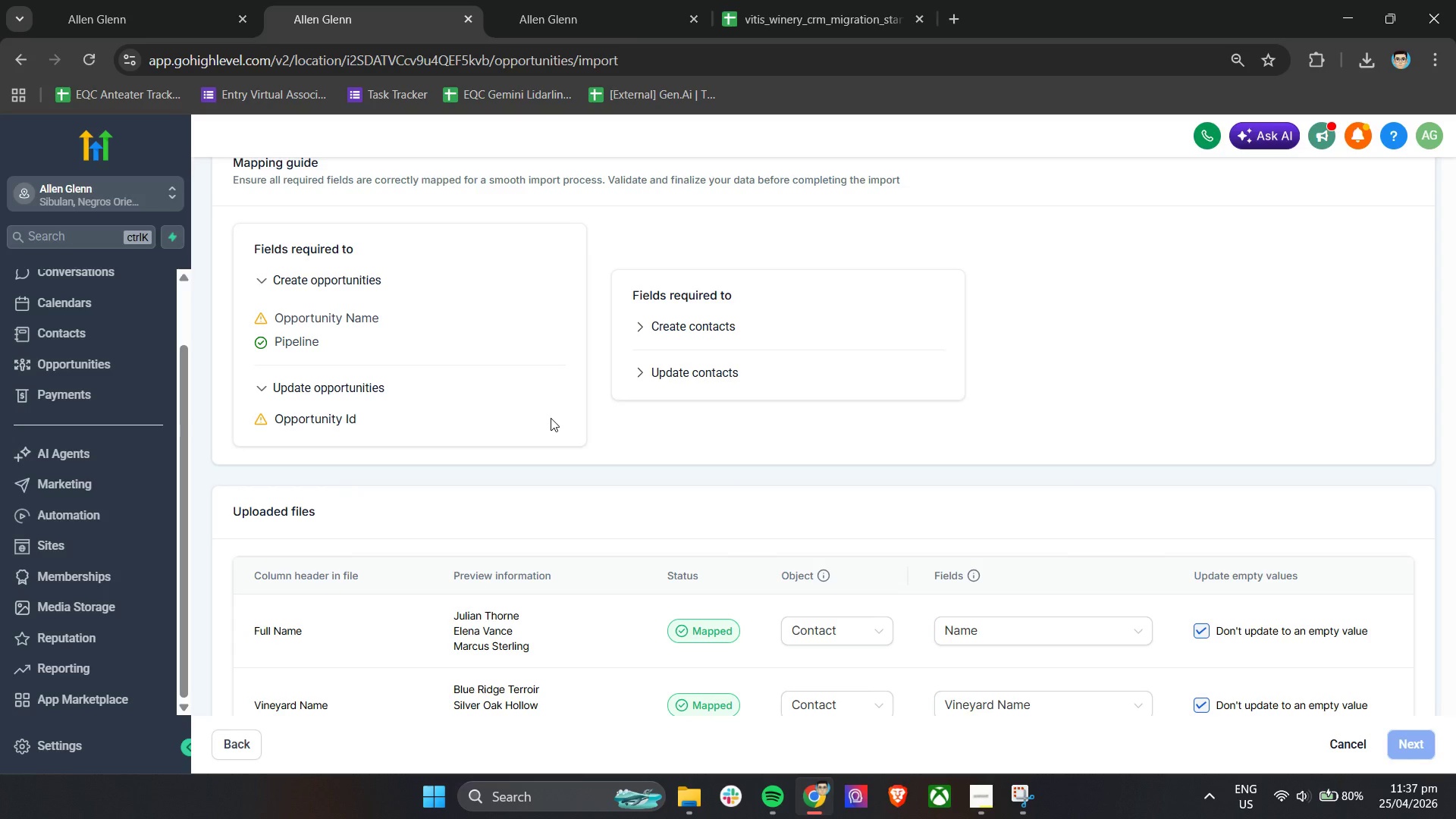 
wait(8.66)
 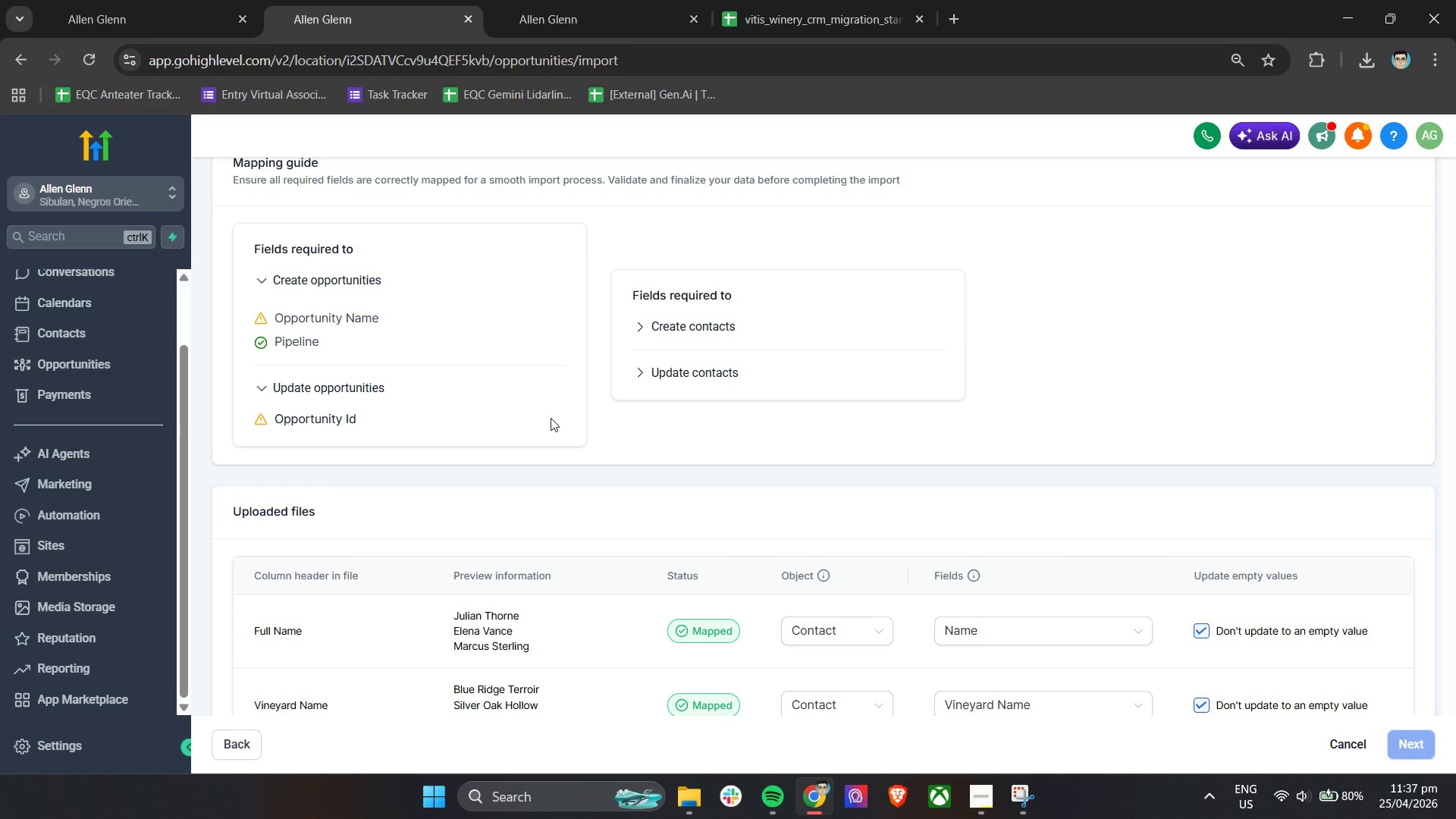 
scroll: coordinate [642, 526], scroll_direction: down, amount: 6.0